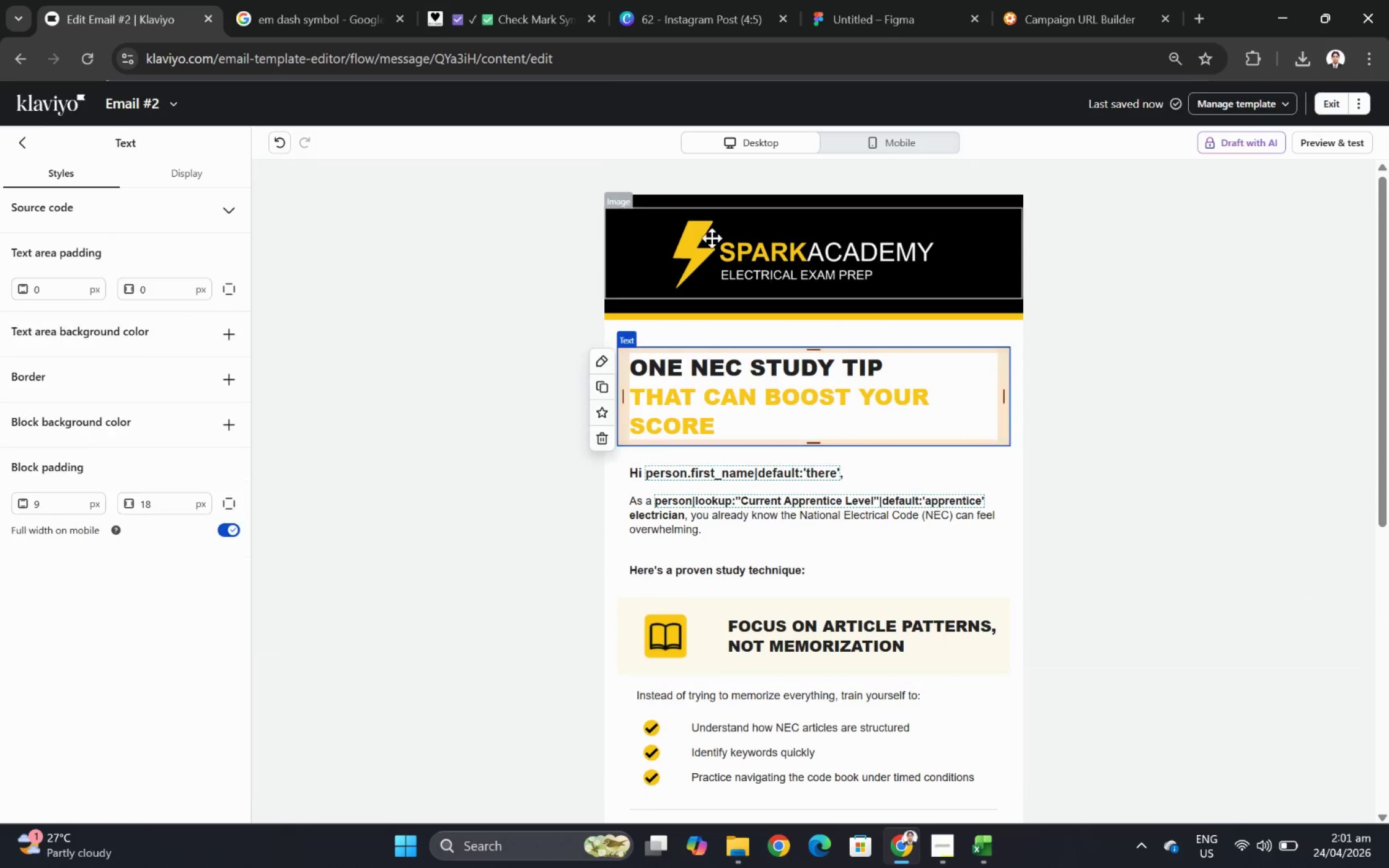 
scroll: coordinate [826, 366], scroll_direction: up, amount: 2.0
 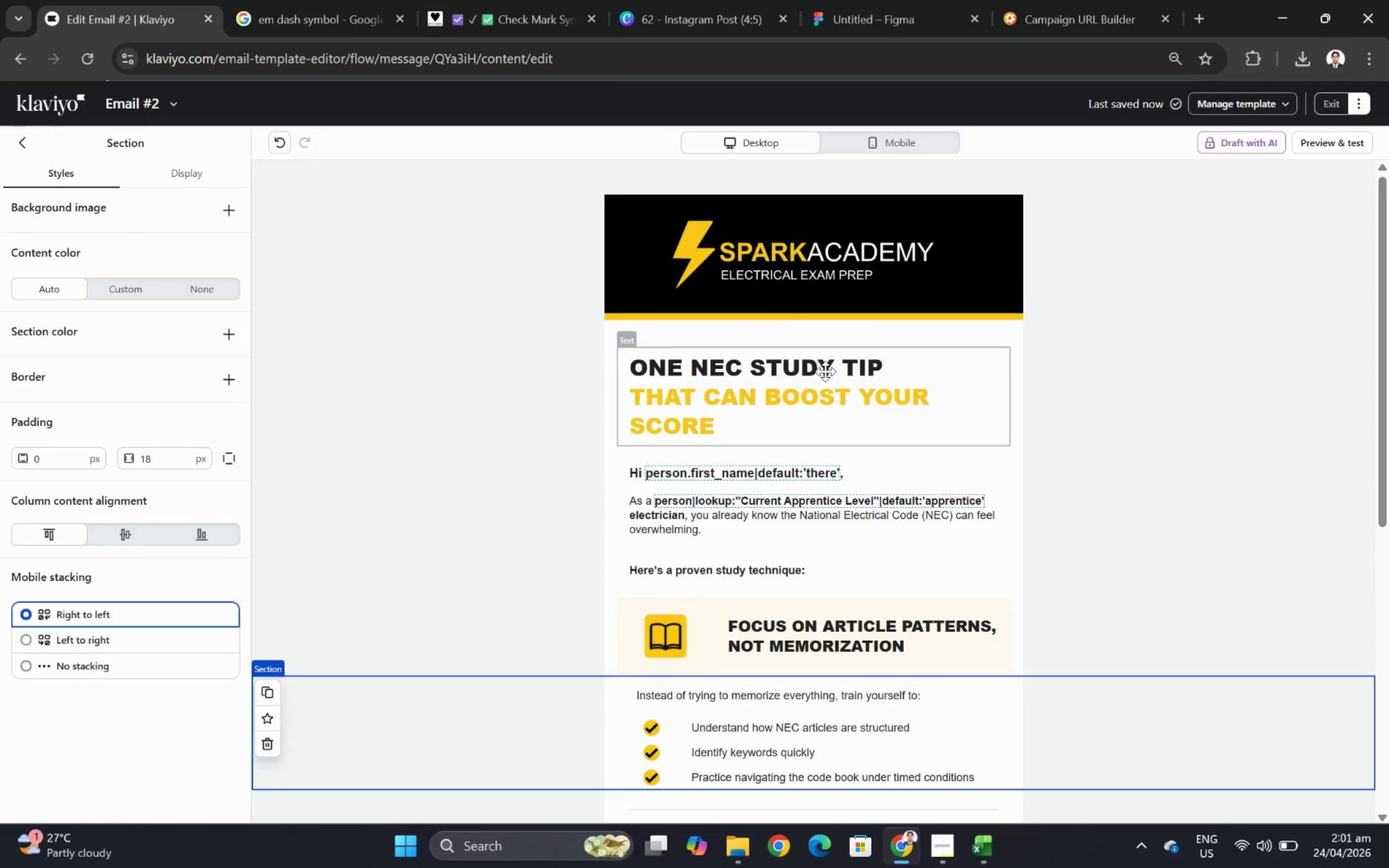 
left_click([702, 227])
 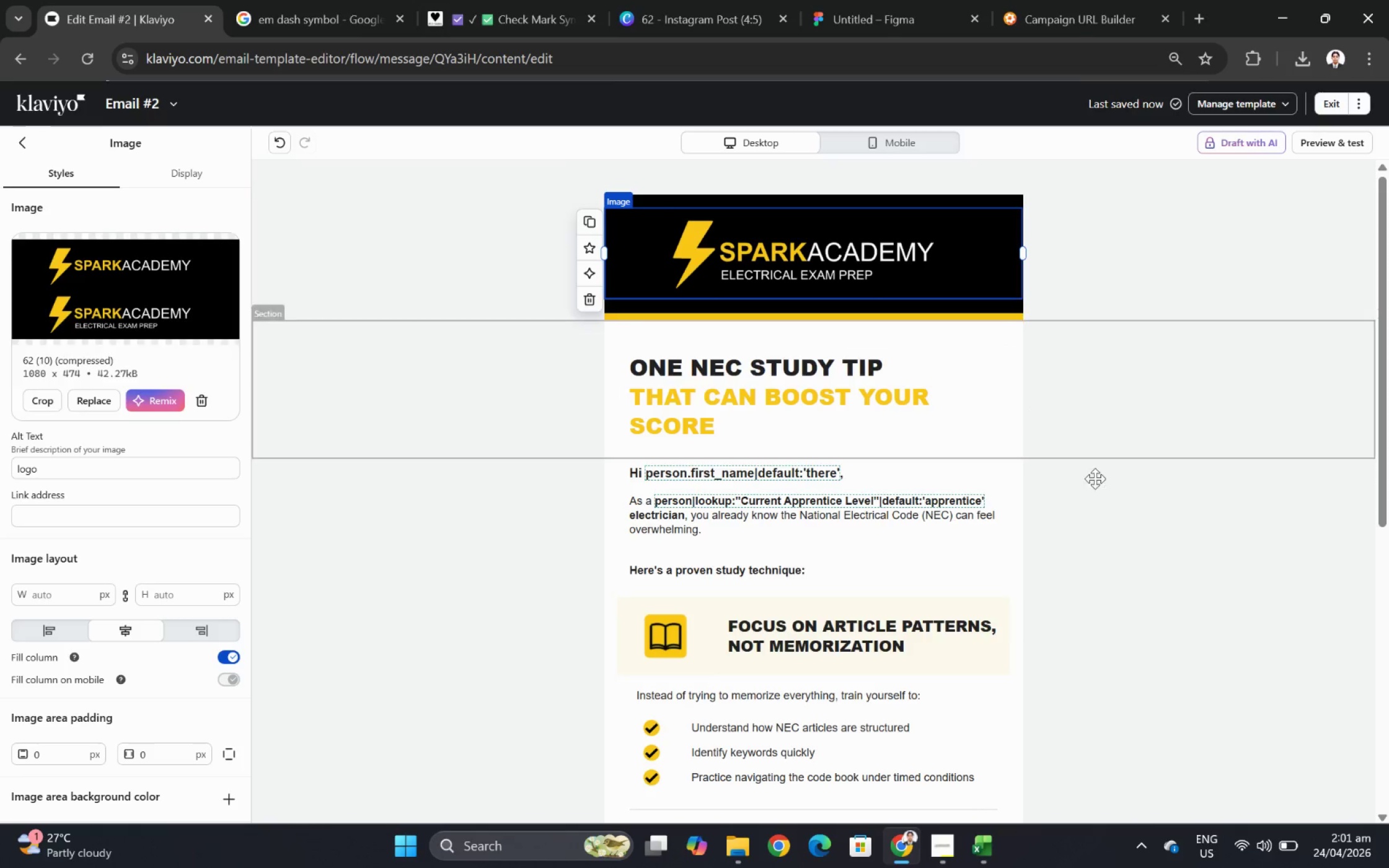 
scroll: coordinate [1120, 610], scroll_direction: down, amount: 4.0
 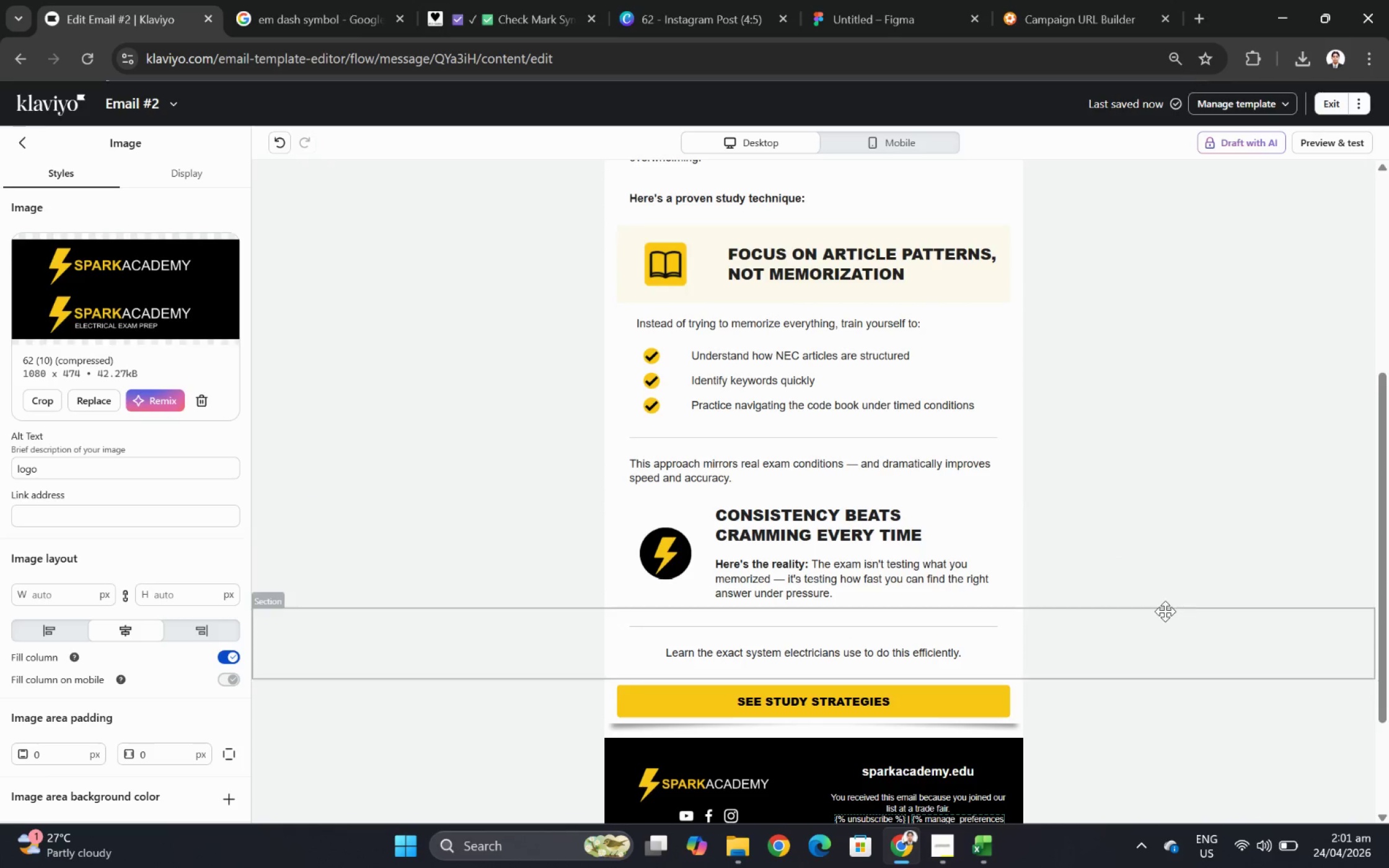 
scroll: coordinate [1181, 576], scroll_direction: up, amount: 2.0
 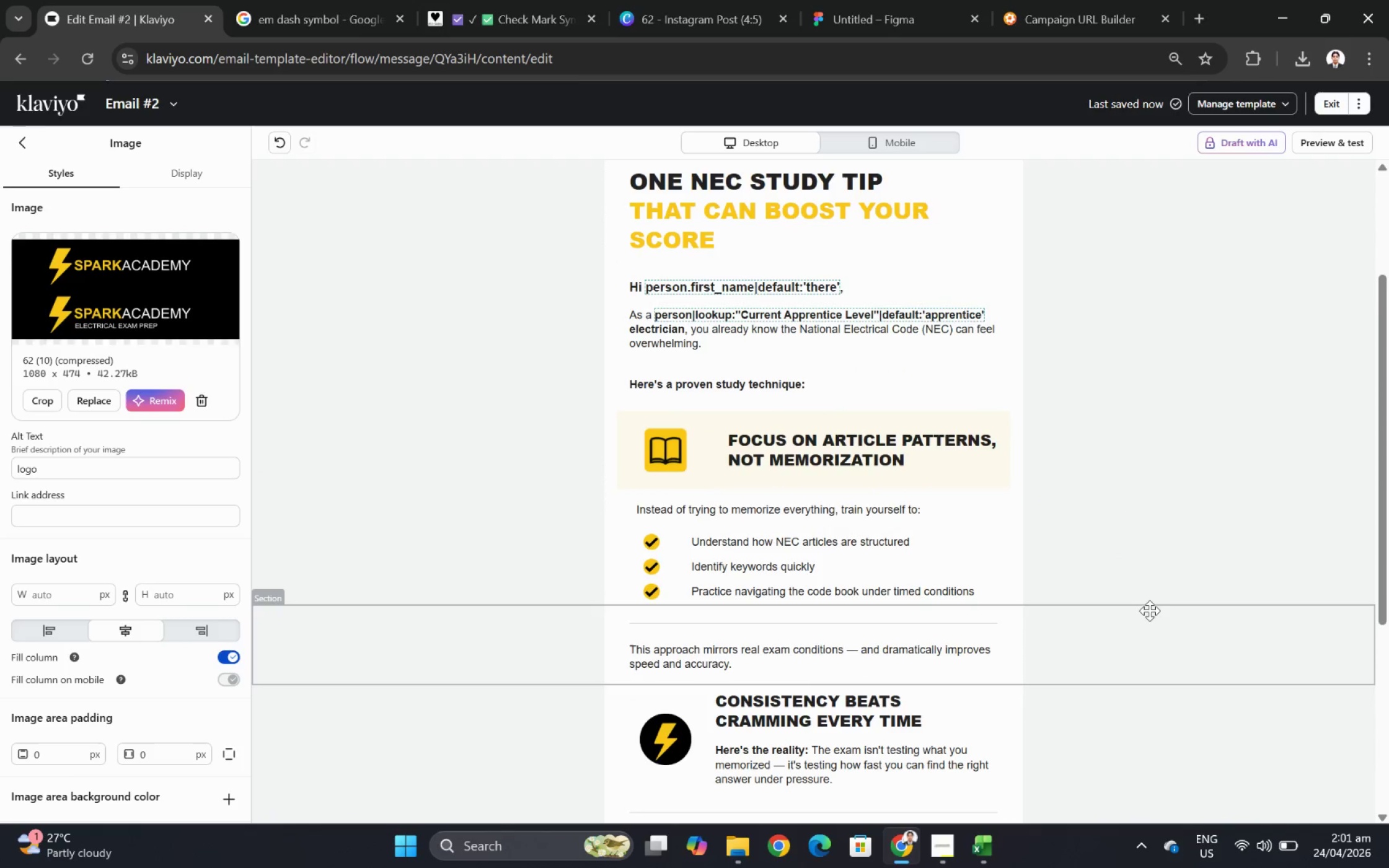 
hold_key(key=ControlLeft, duration=1.26)
scroll: coordinate [1147, 608], scroll_direction: down, amount: 2.0
 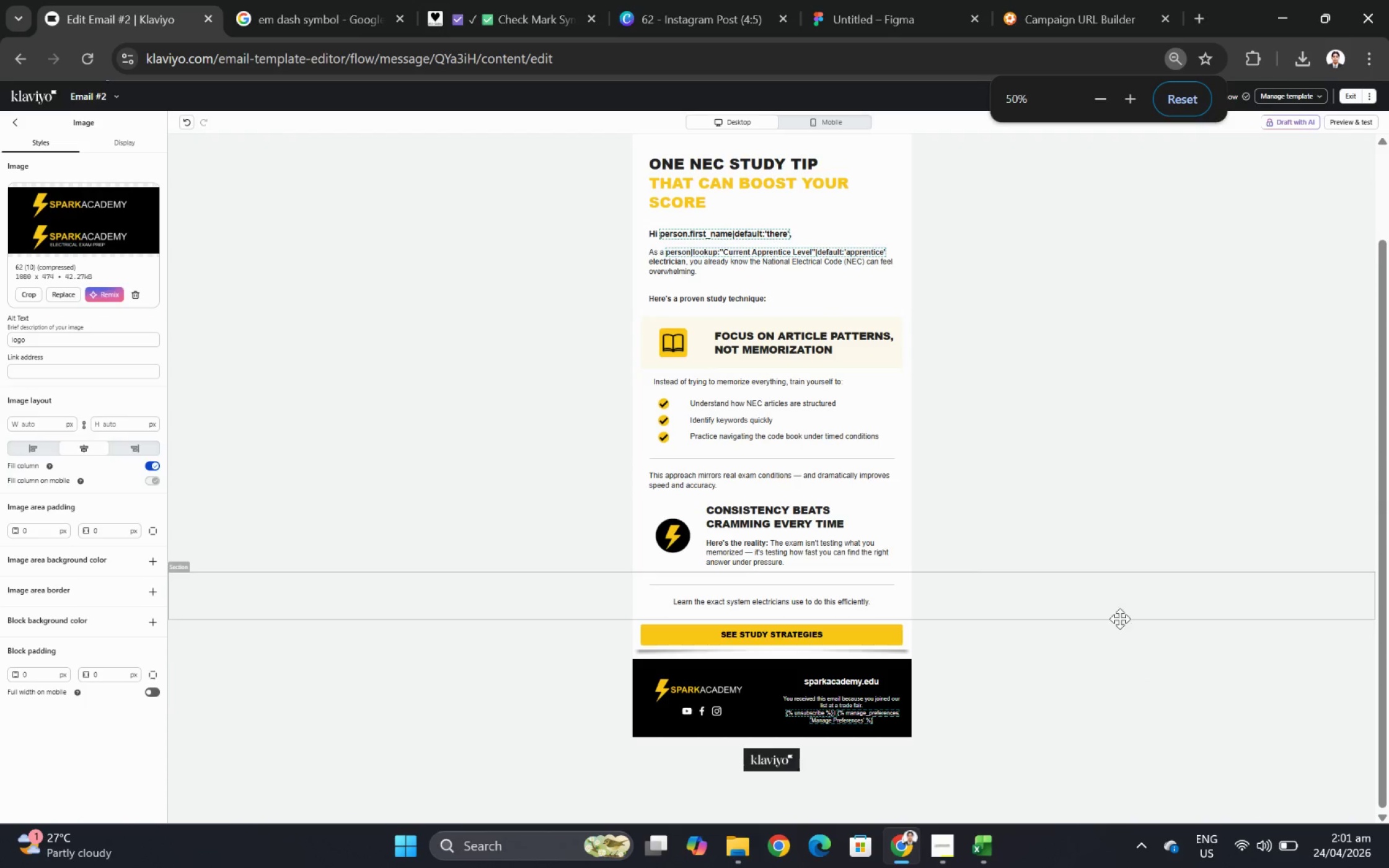 
scroll: coordinate [1121, 635], scroll_direction: up, amount: 2.0
 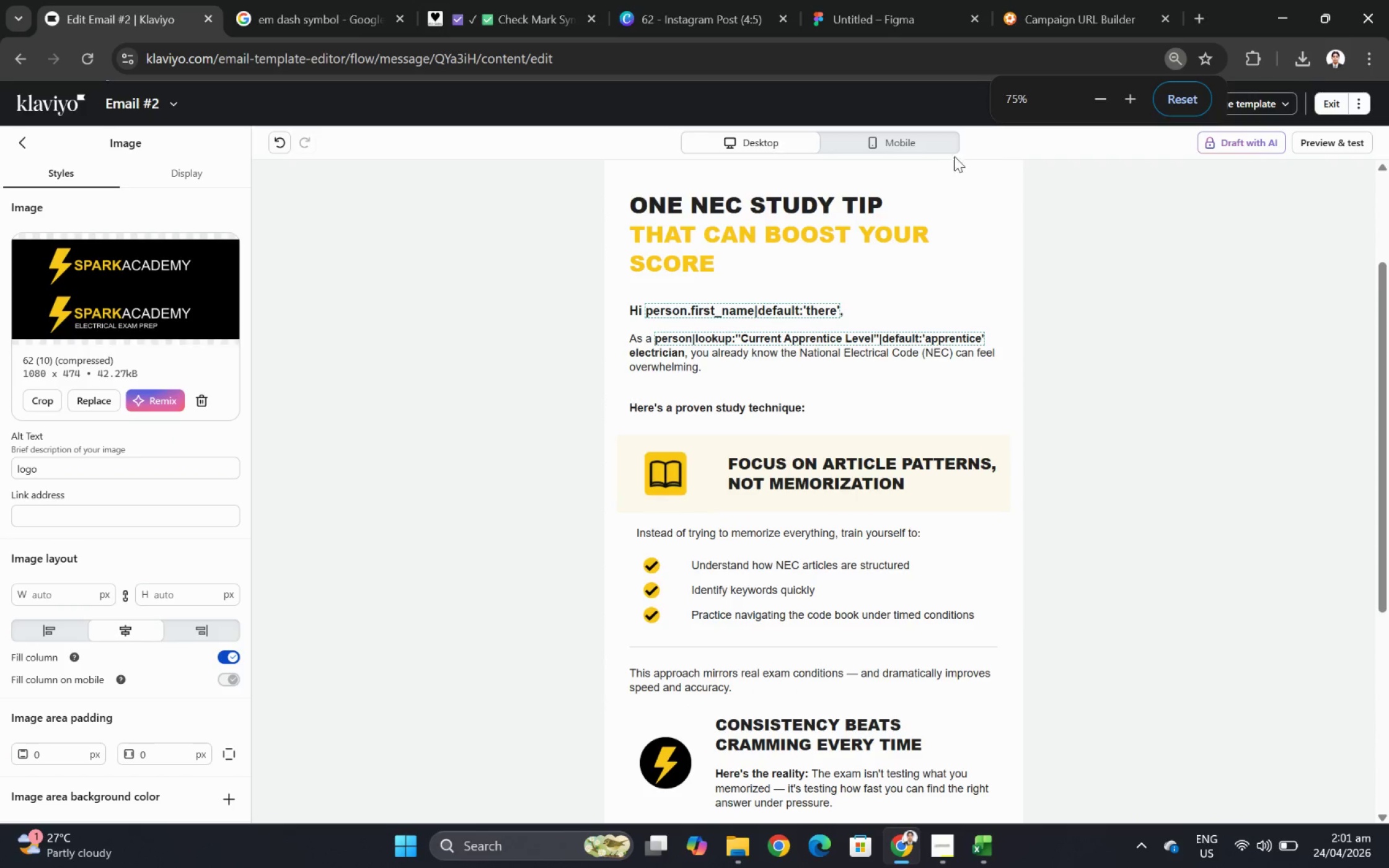 
left_click([903, 142])
 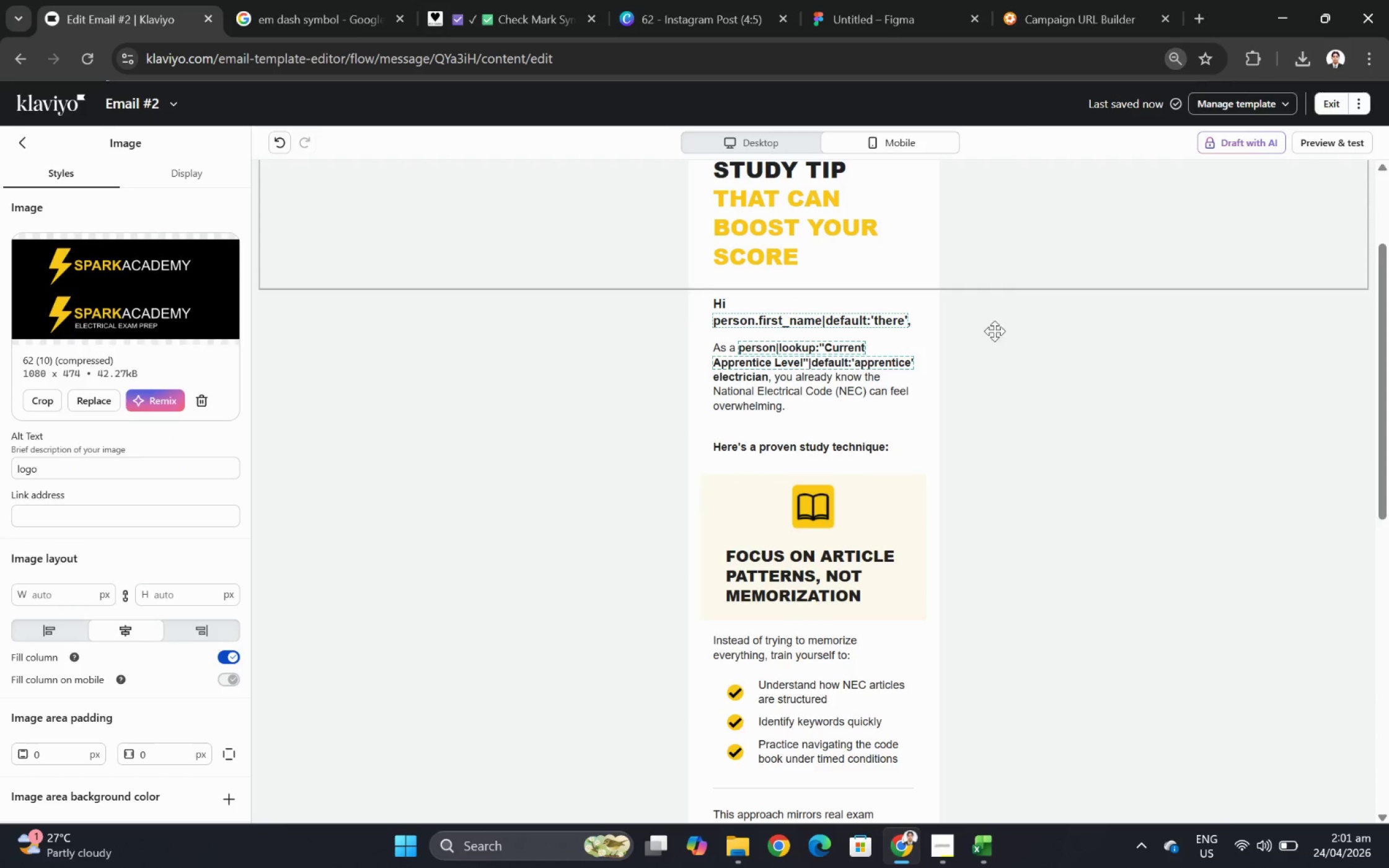 
scroll: coordinate [1038, 480], scroll_direction: down, amount: 5.0
 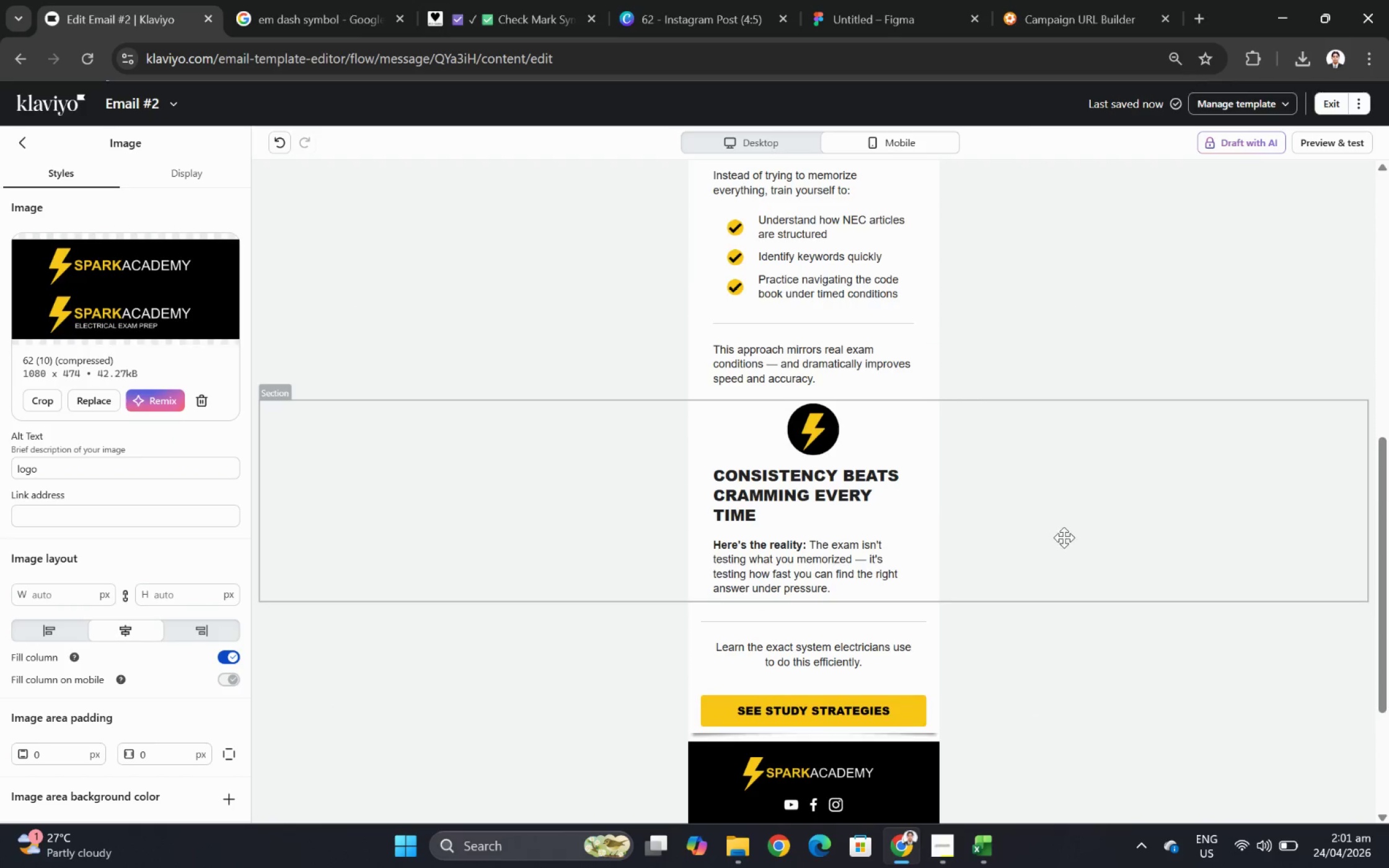 
scroll: coordinate [1066, 539], scroll_direction: up, amount: 5.0
 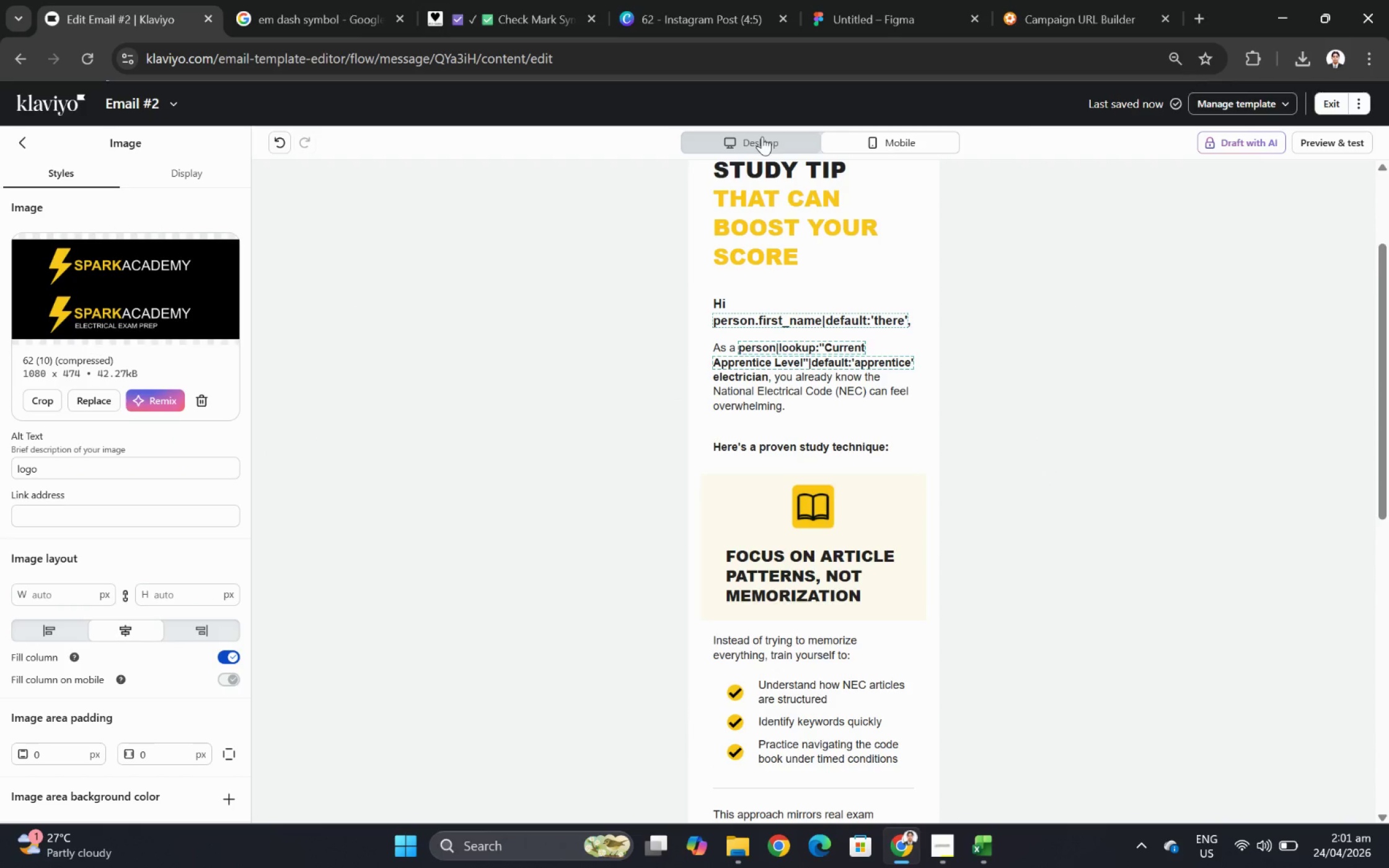 
left_click([762, 136])
 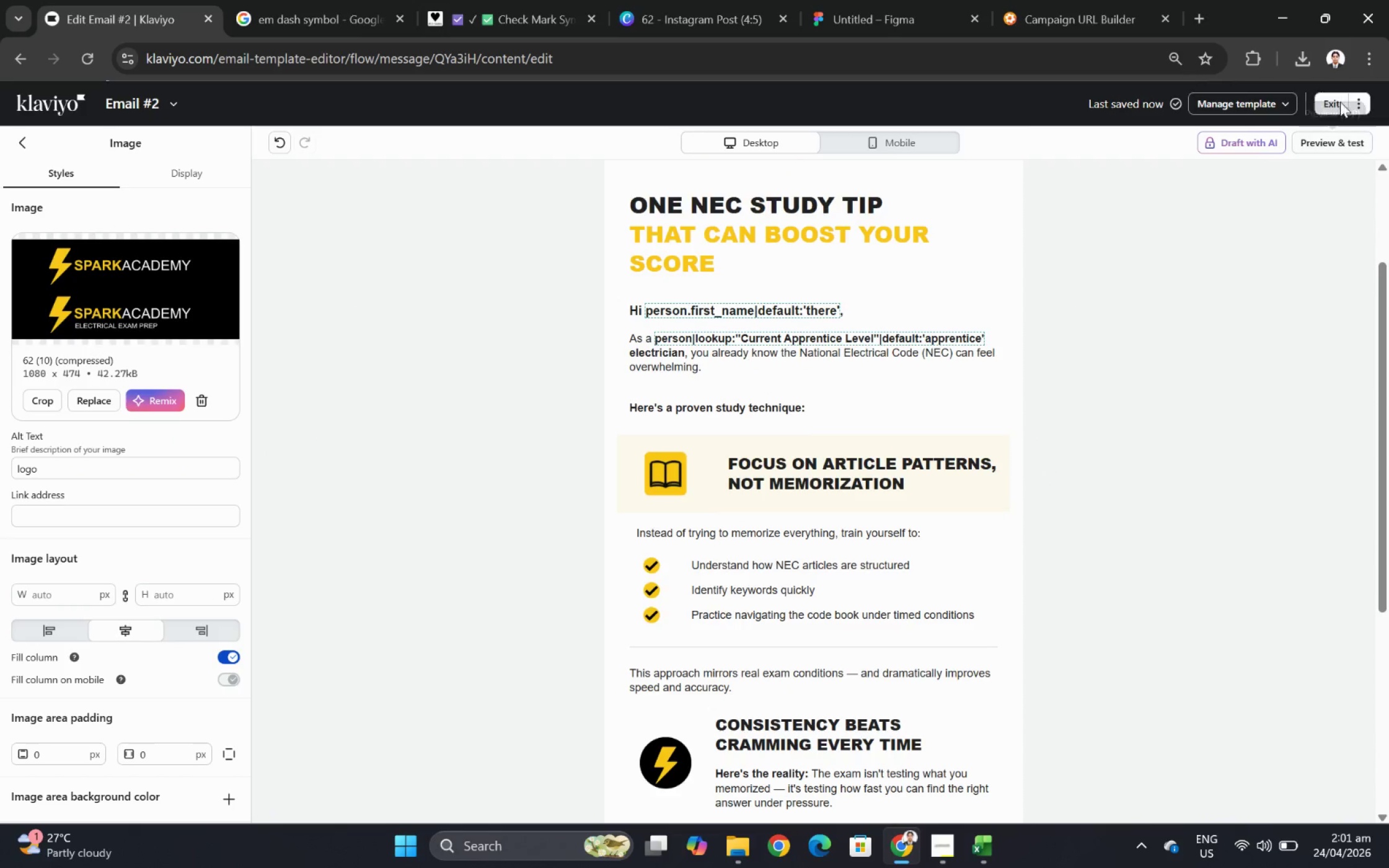 
left_click([1331, 96])